 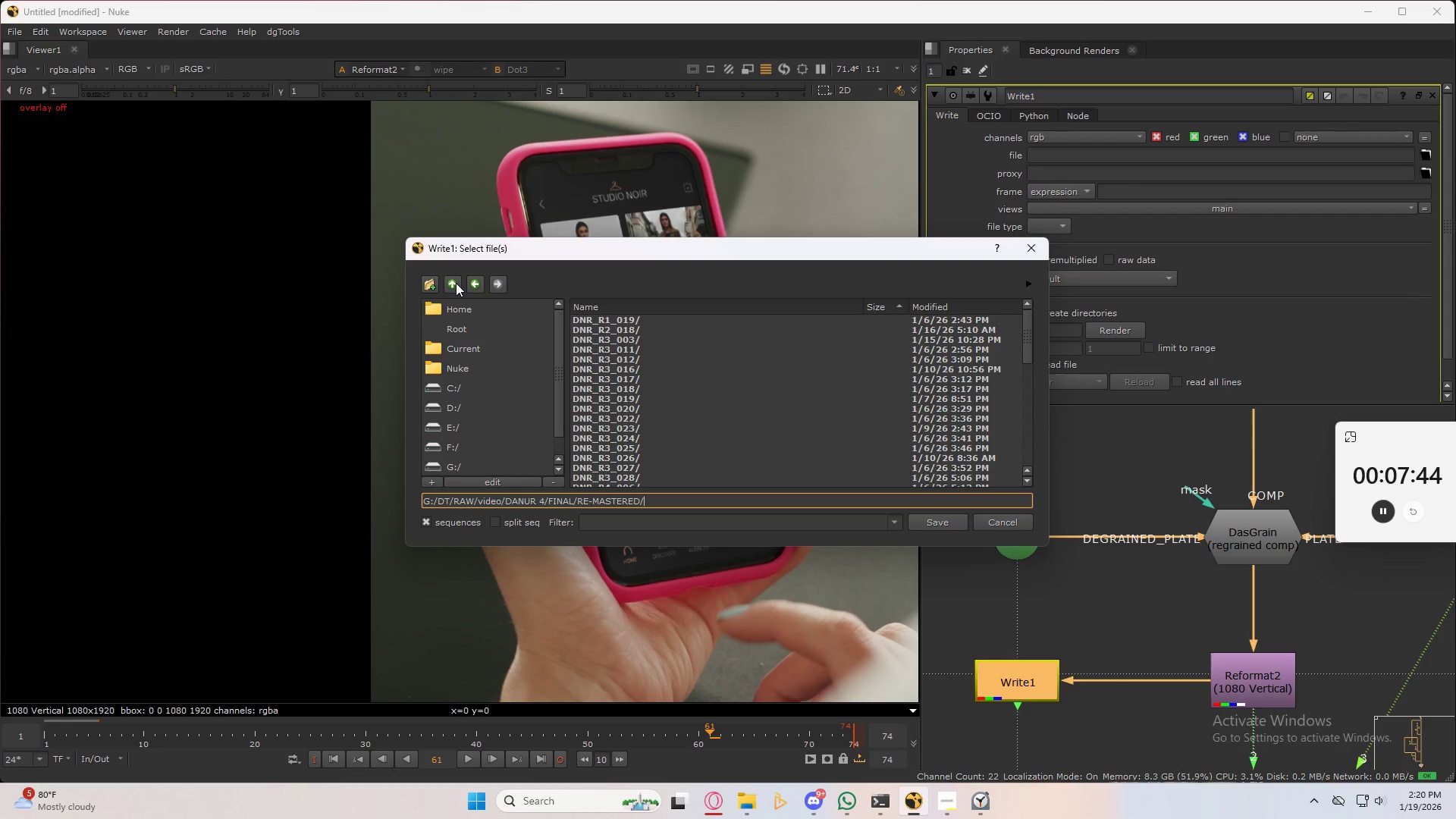 
left_click([456, 283])
 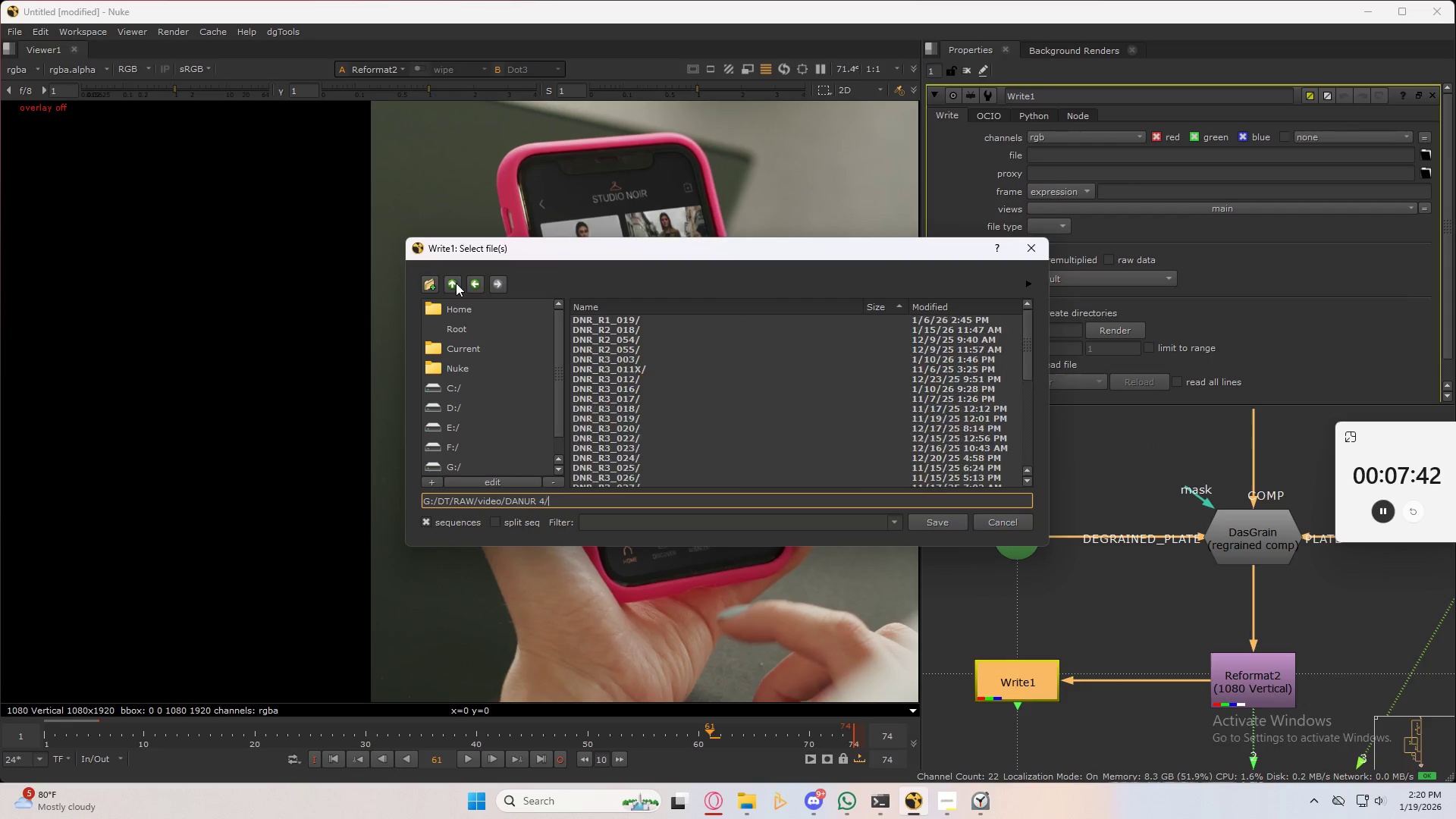 
double_click([456, 283])
 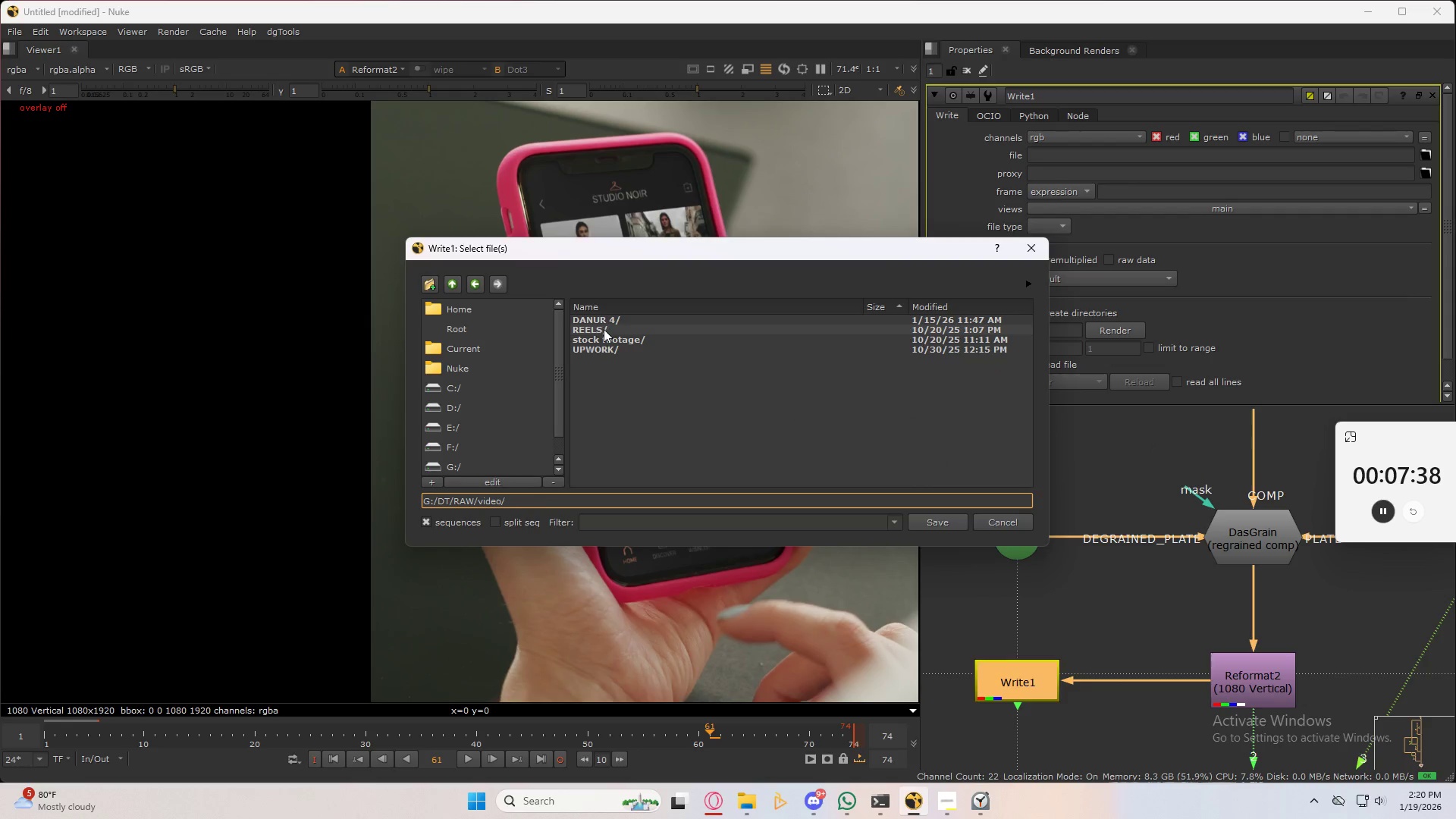 
wait(5.3)
 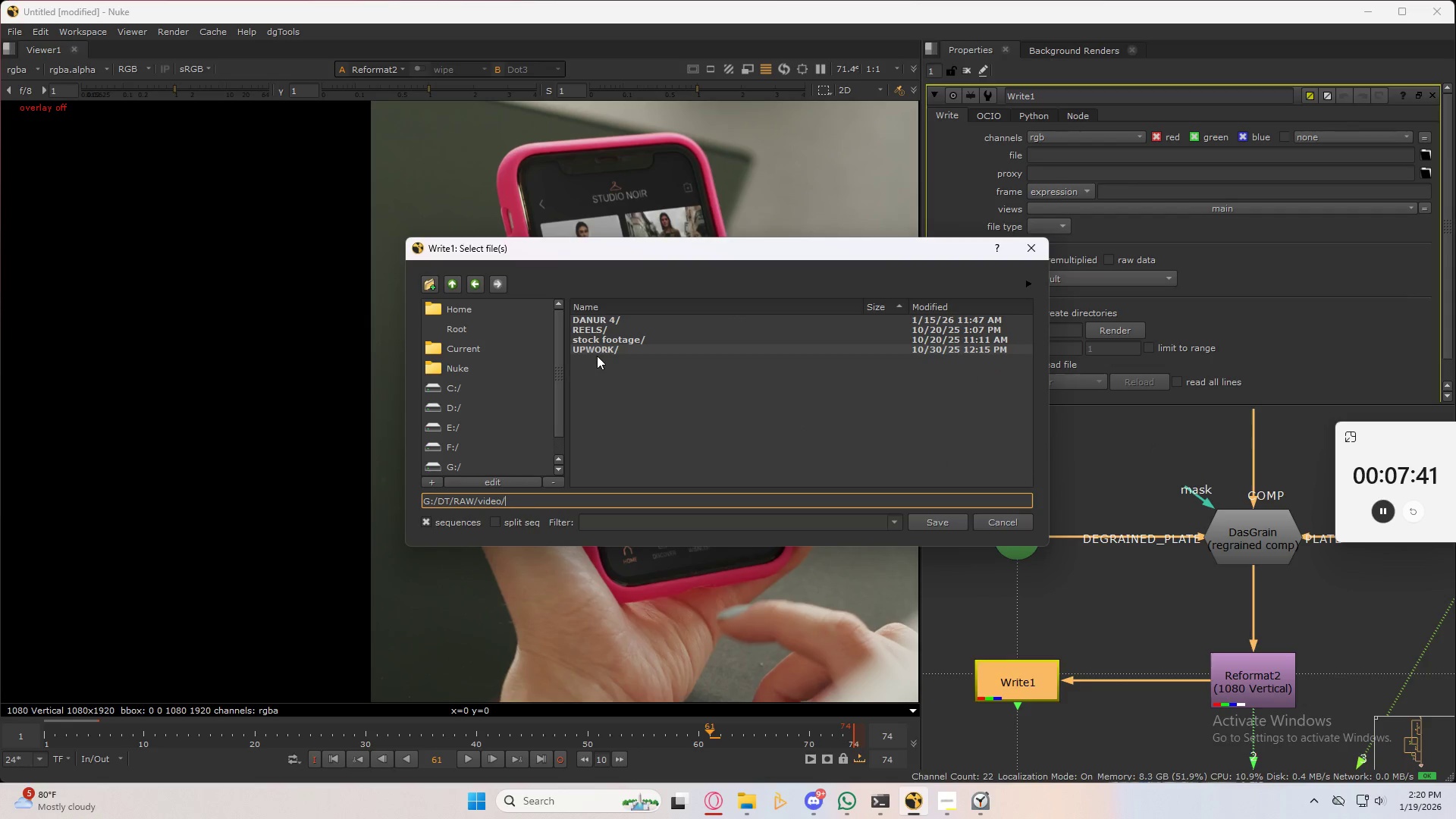 
left_click([453, 284])
 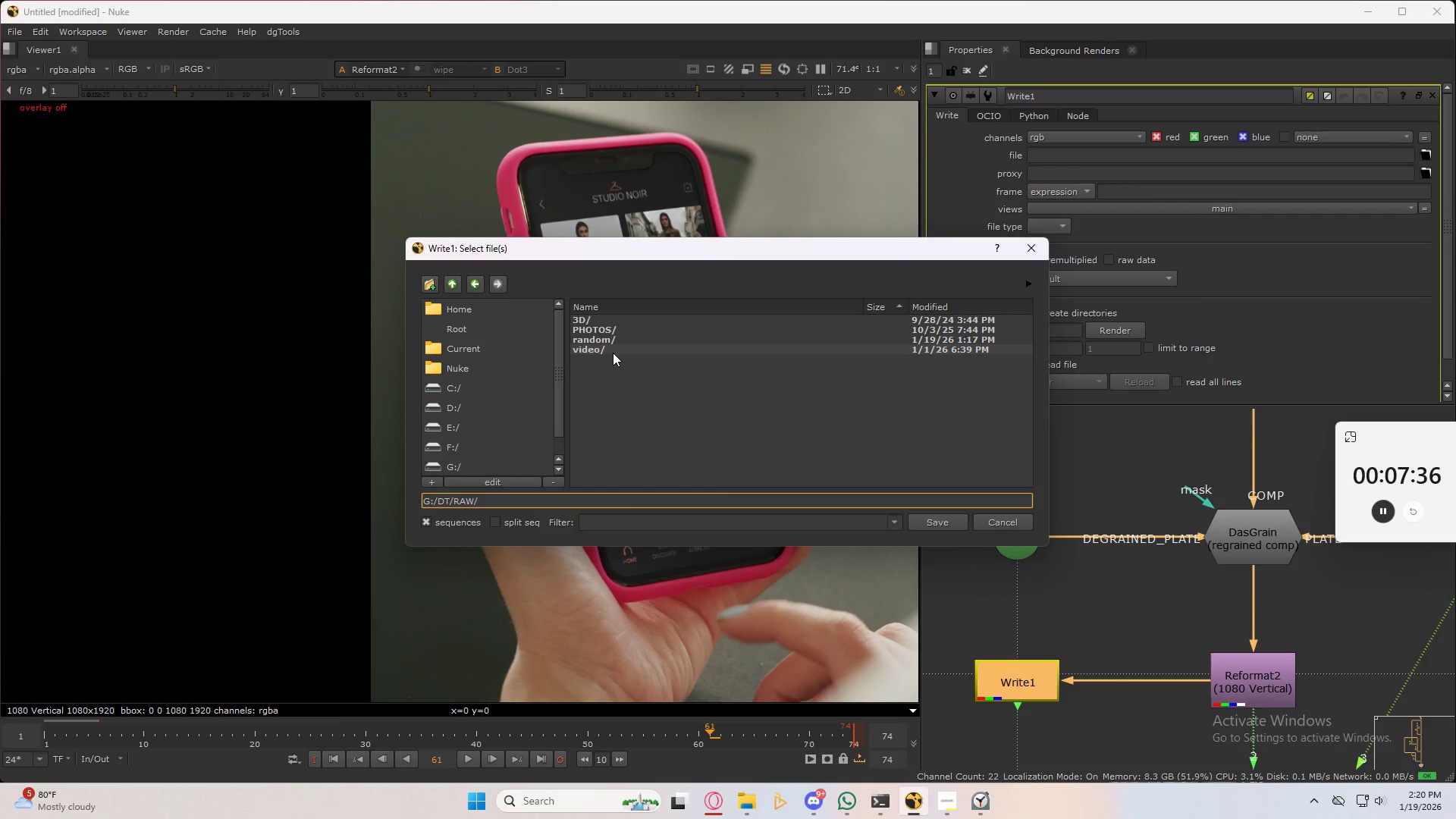 
left_click([611, 341])
 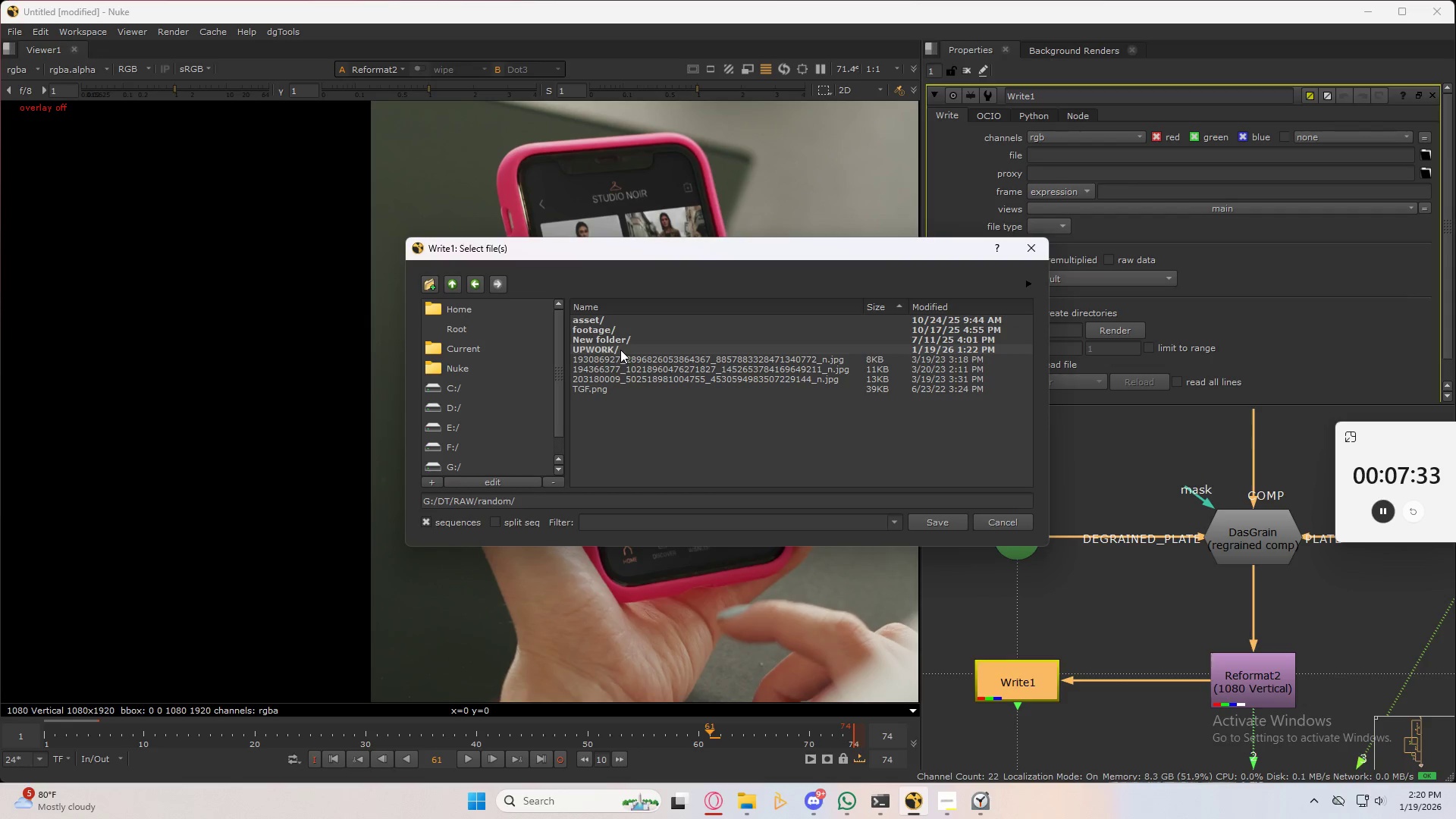 
left_click([620, 350])
 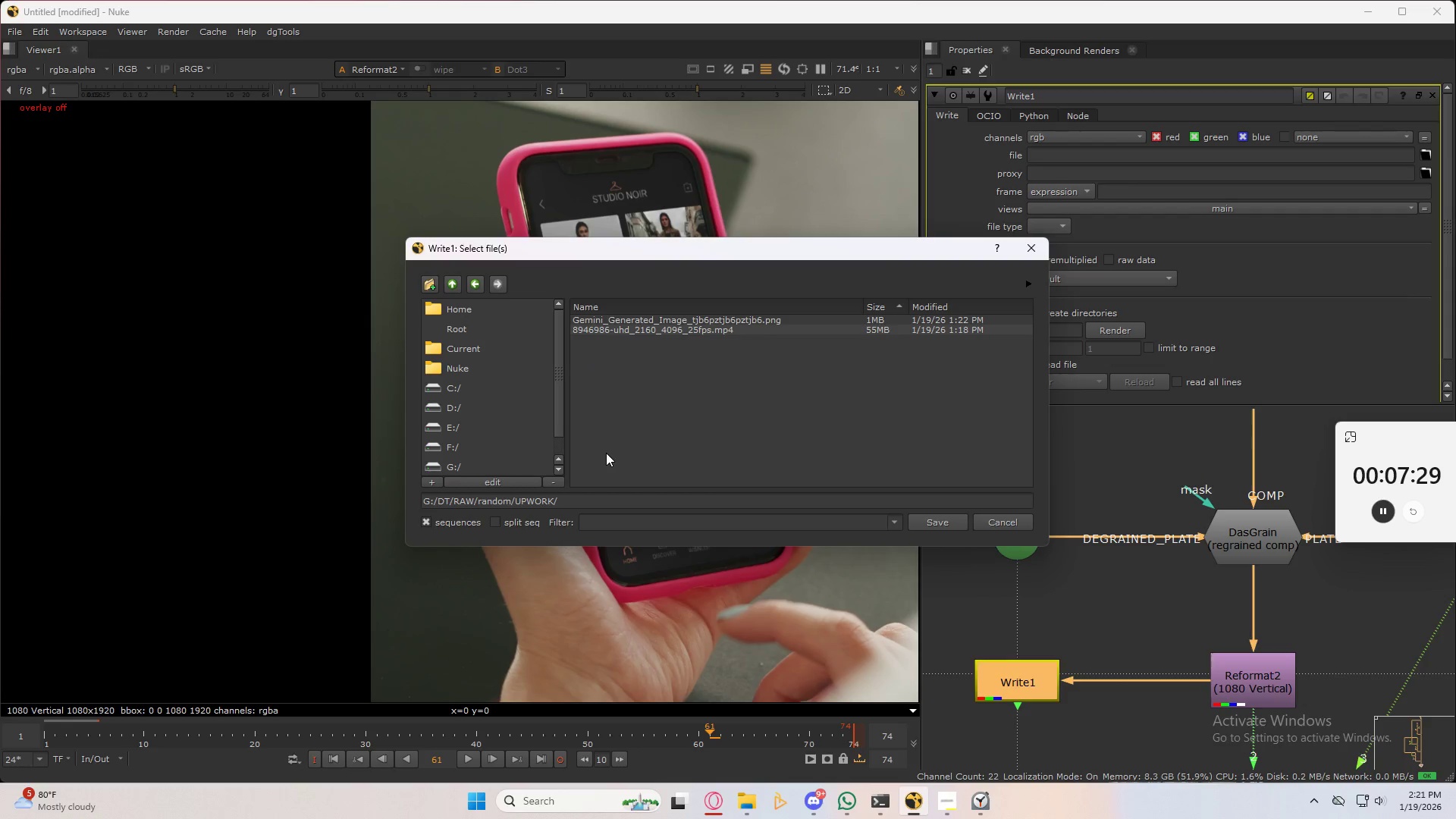 
left_click([567, 500])
 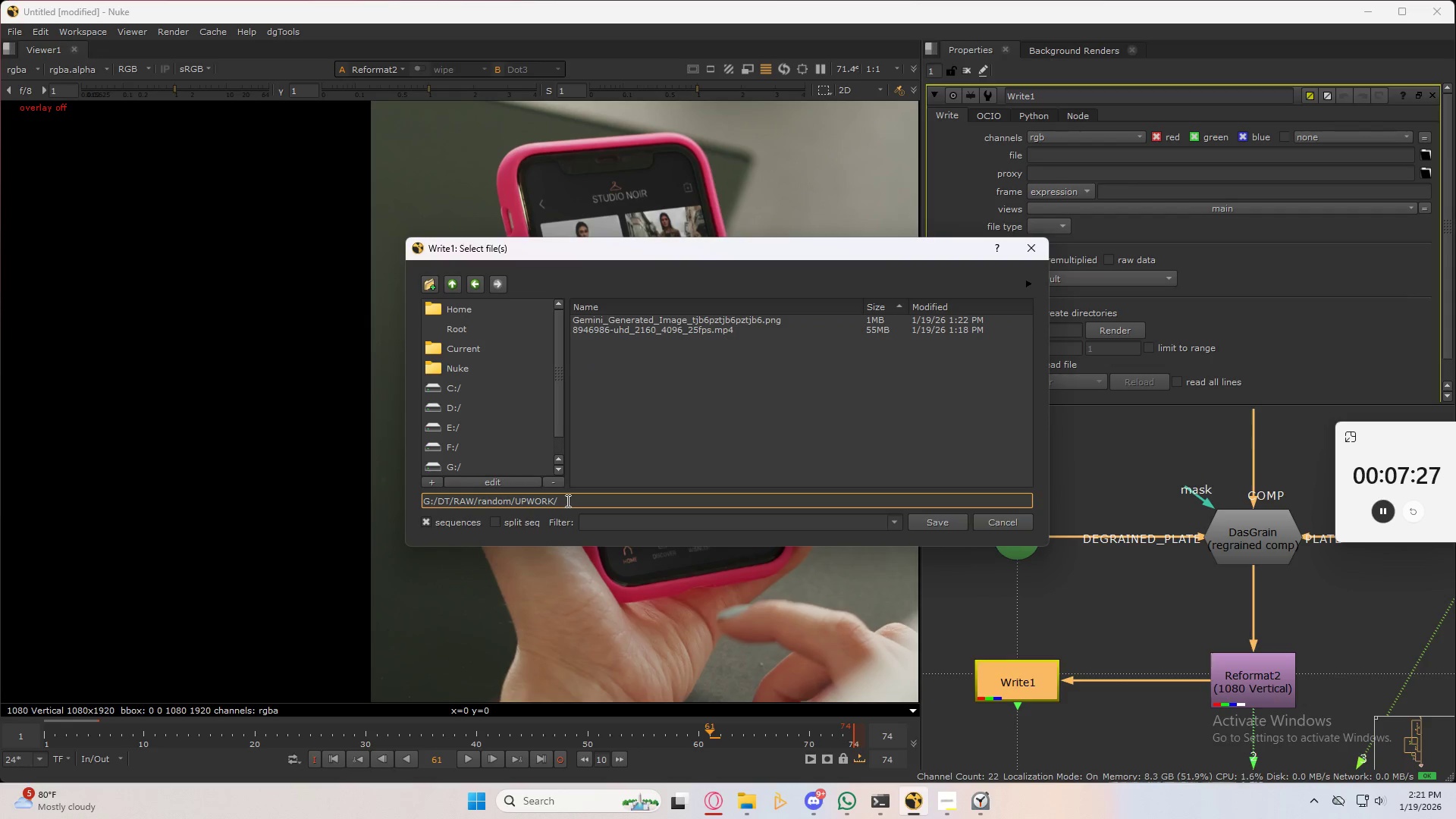 
type(Fian)
 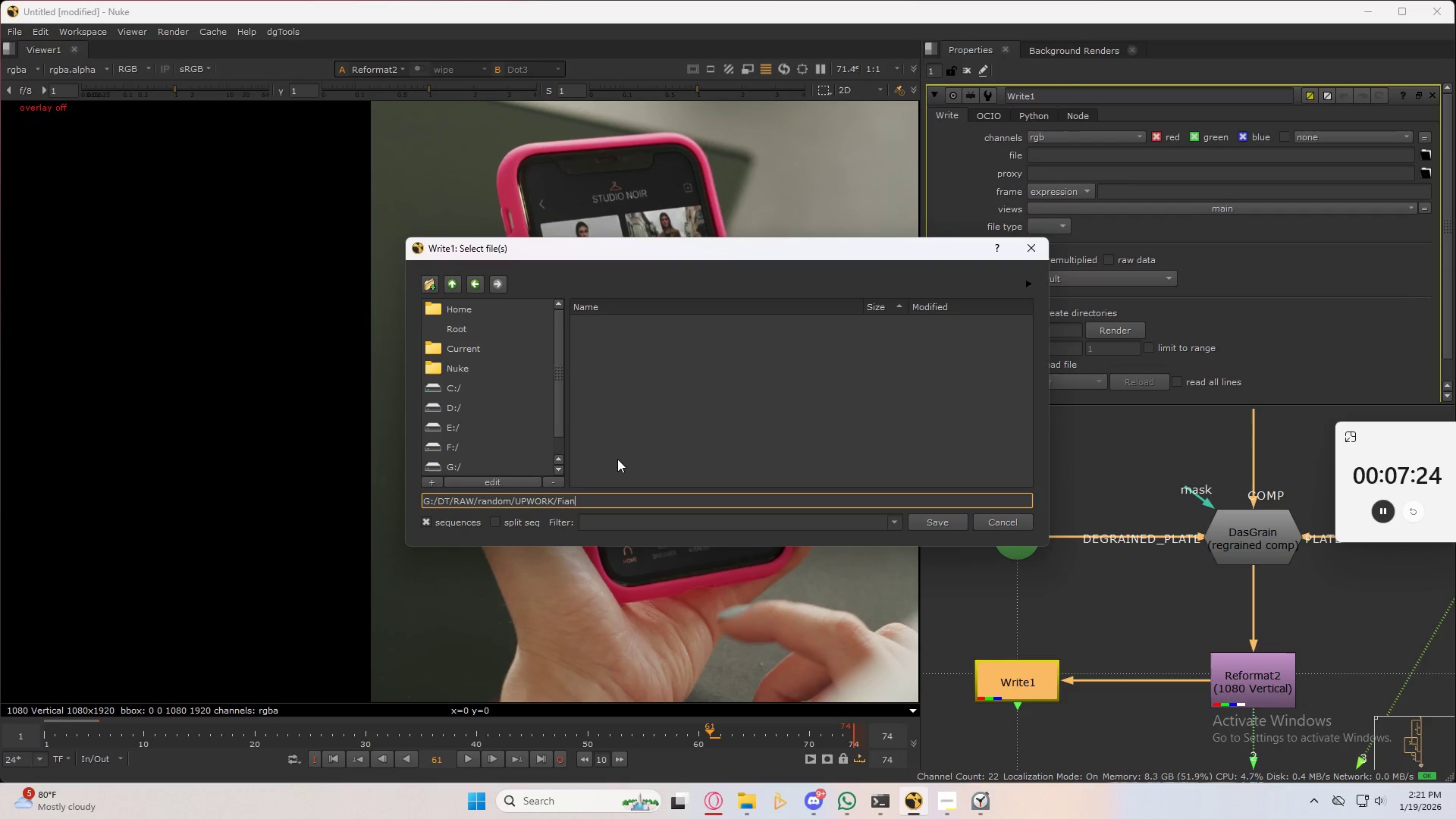 
key(Backspace)
key(Backspace)
key(Backspace)
type(INAL.mp4)
 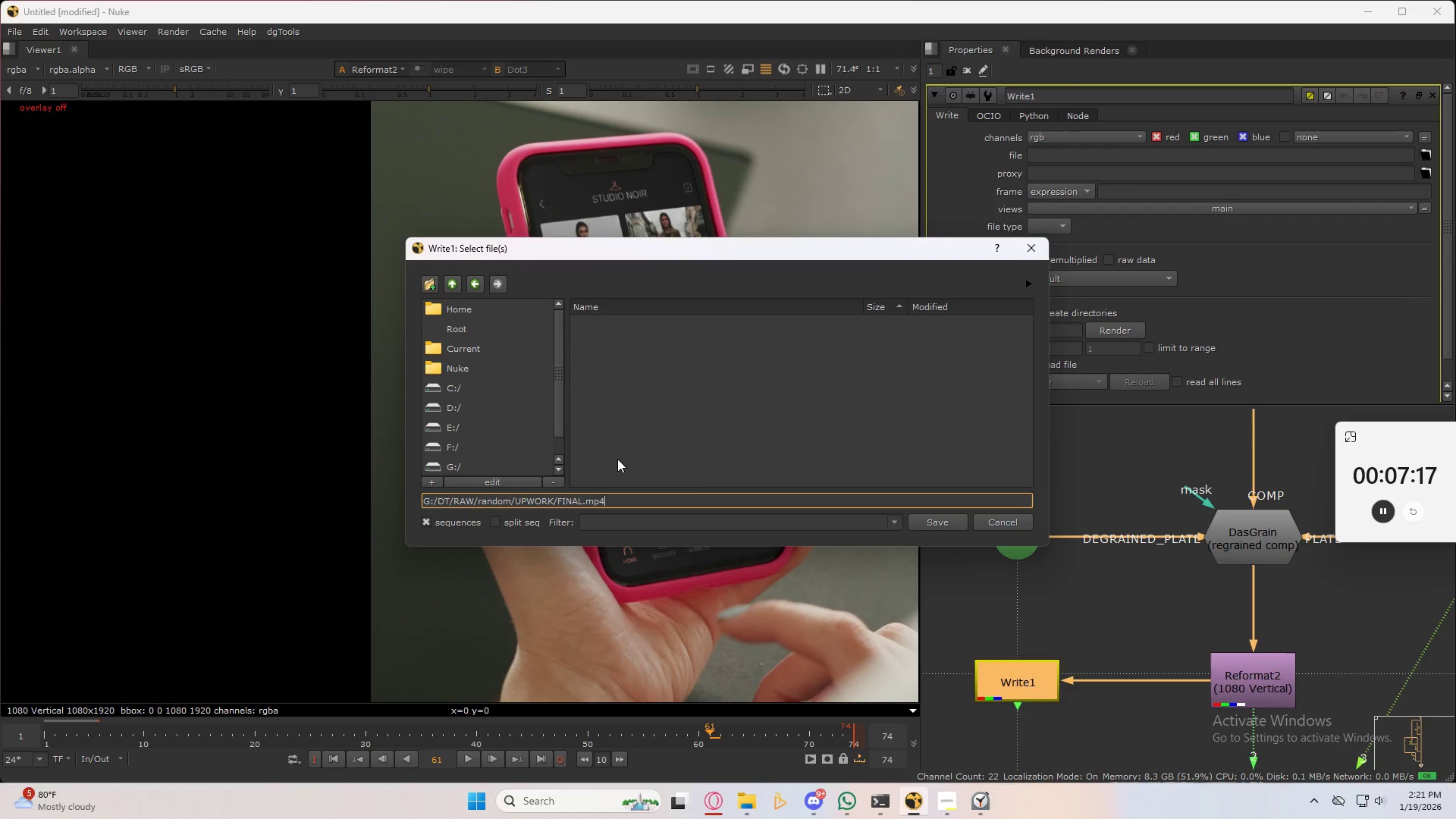 
key(Enter)
 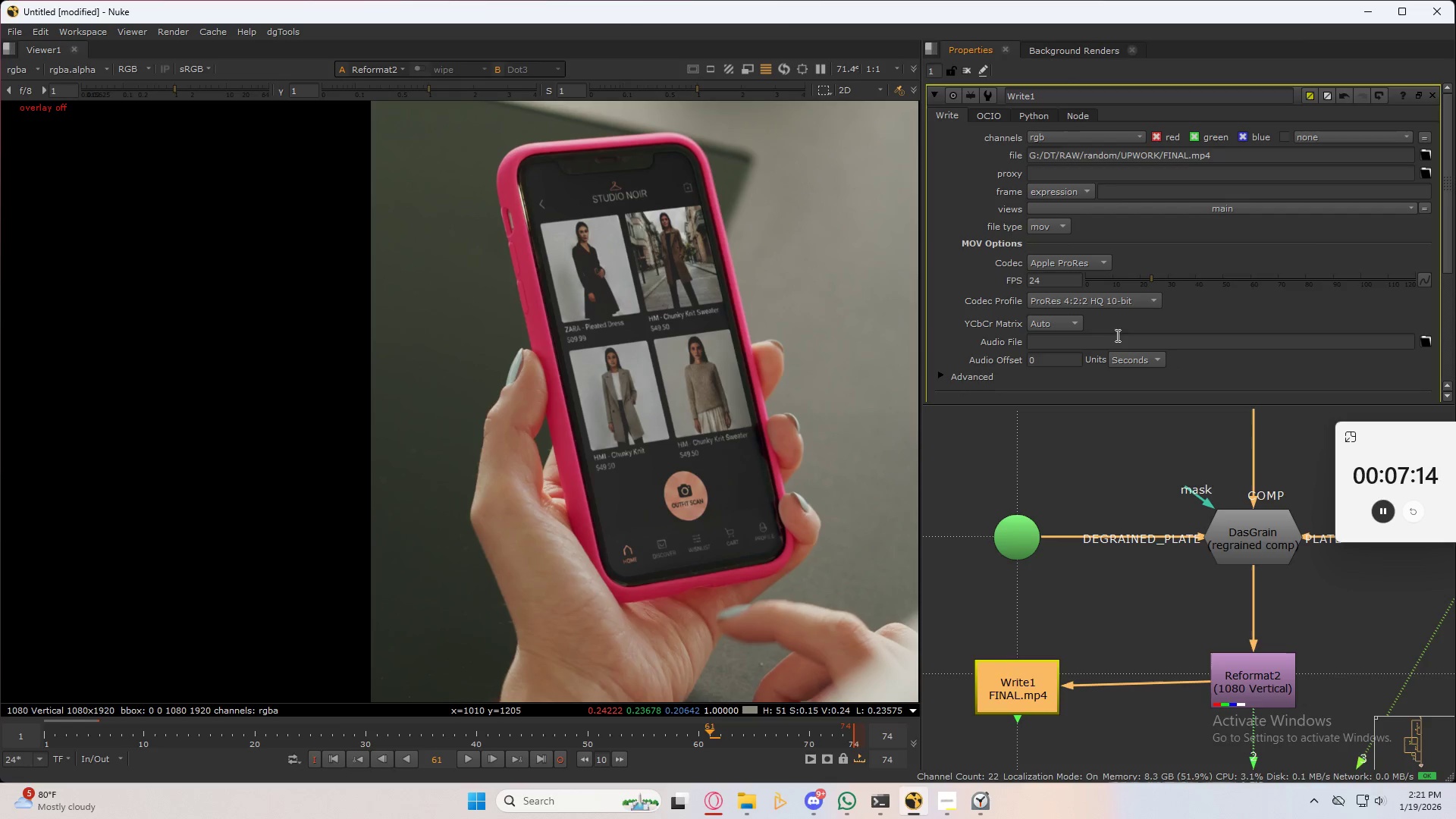 
left_click([1056, 225])
 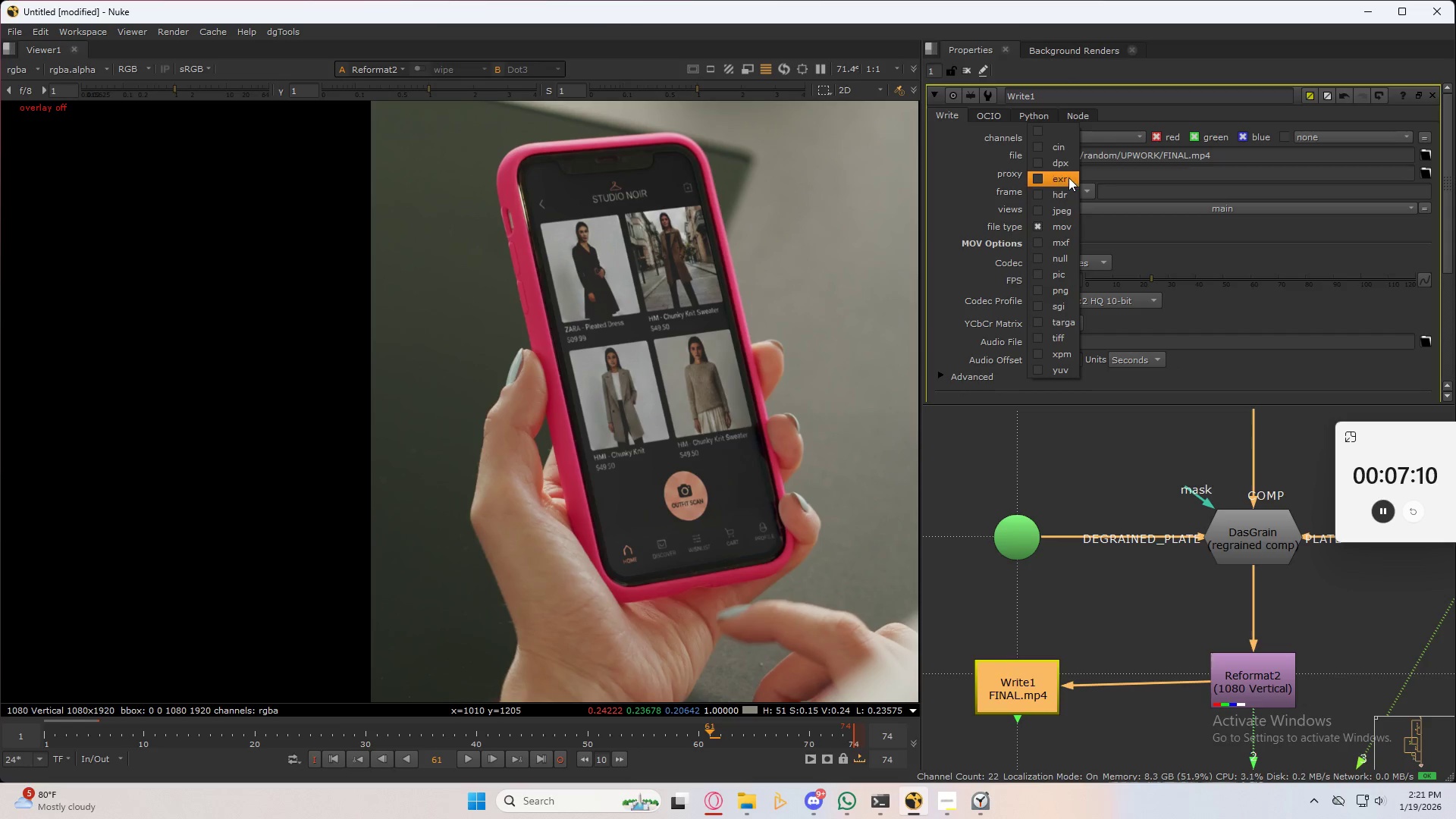 
left_click([1062, 232])
 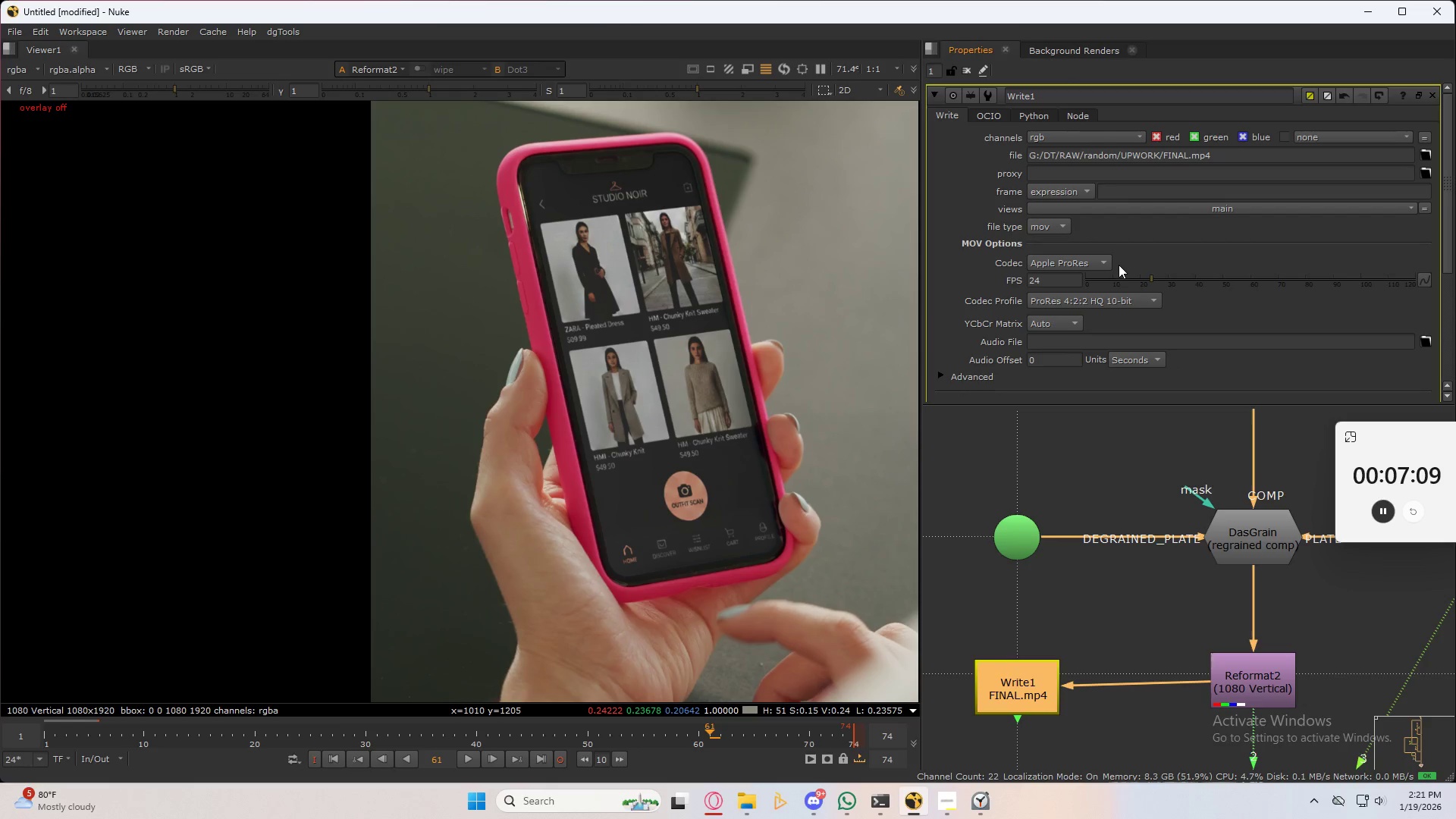 
left_click([1094, 265])
 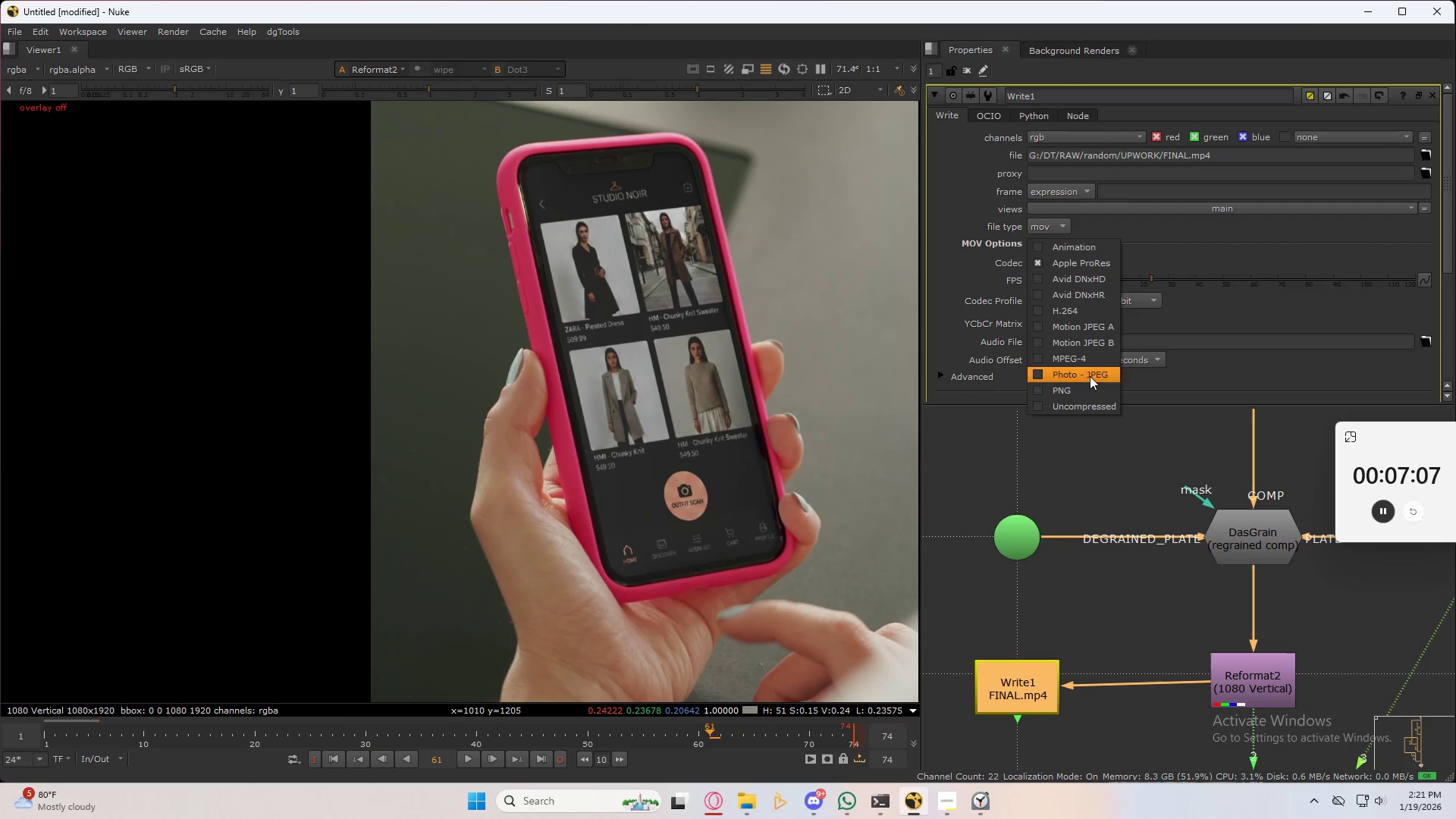 
left_click([1091, 308])
 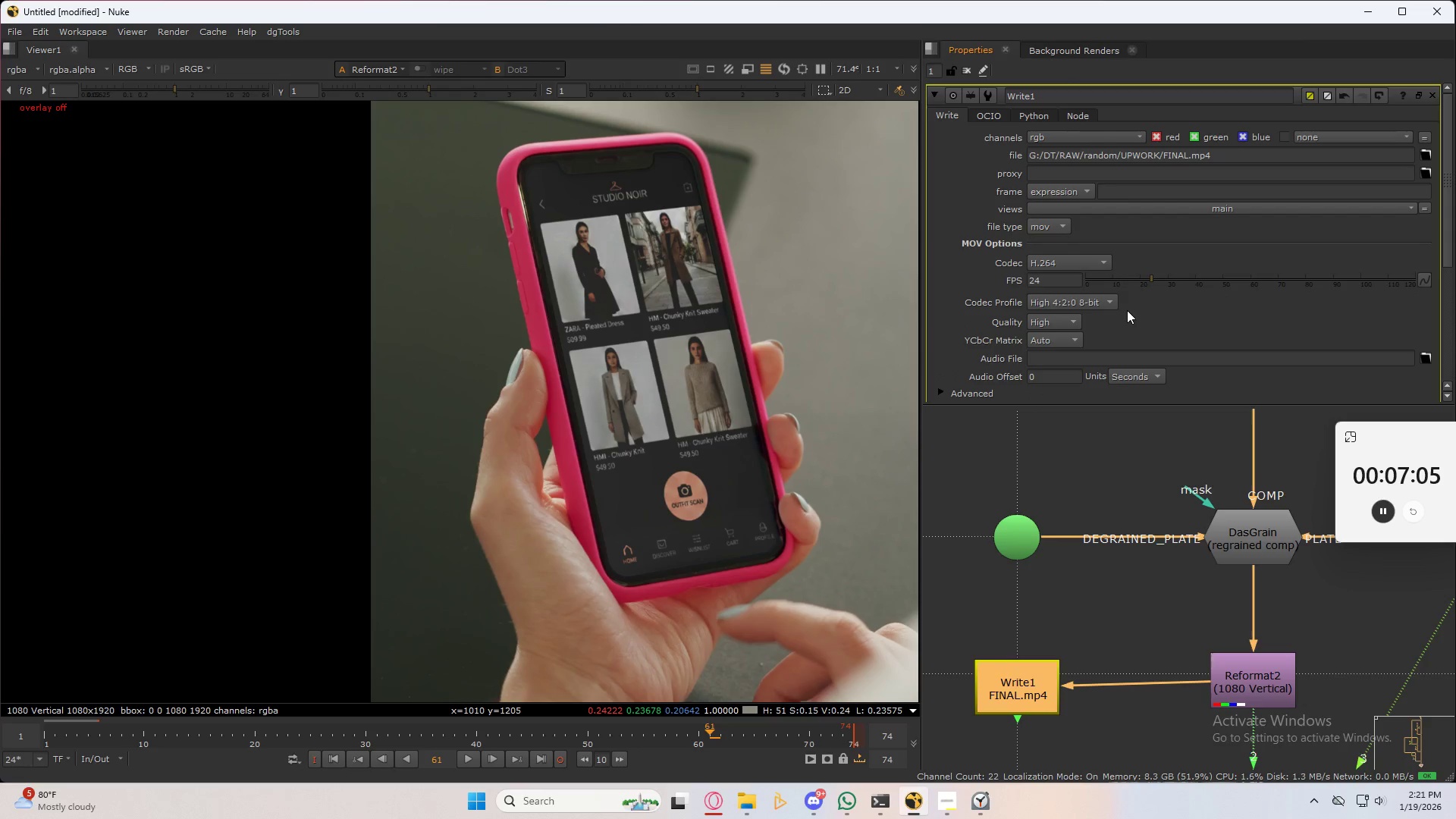 
left_click([1091, 299])
 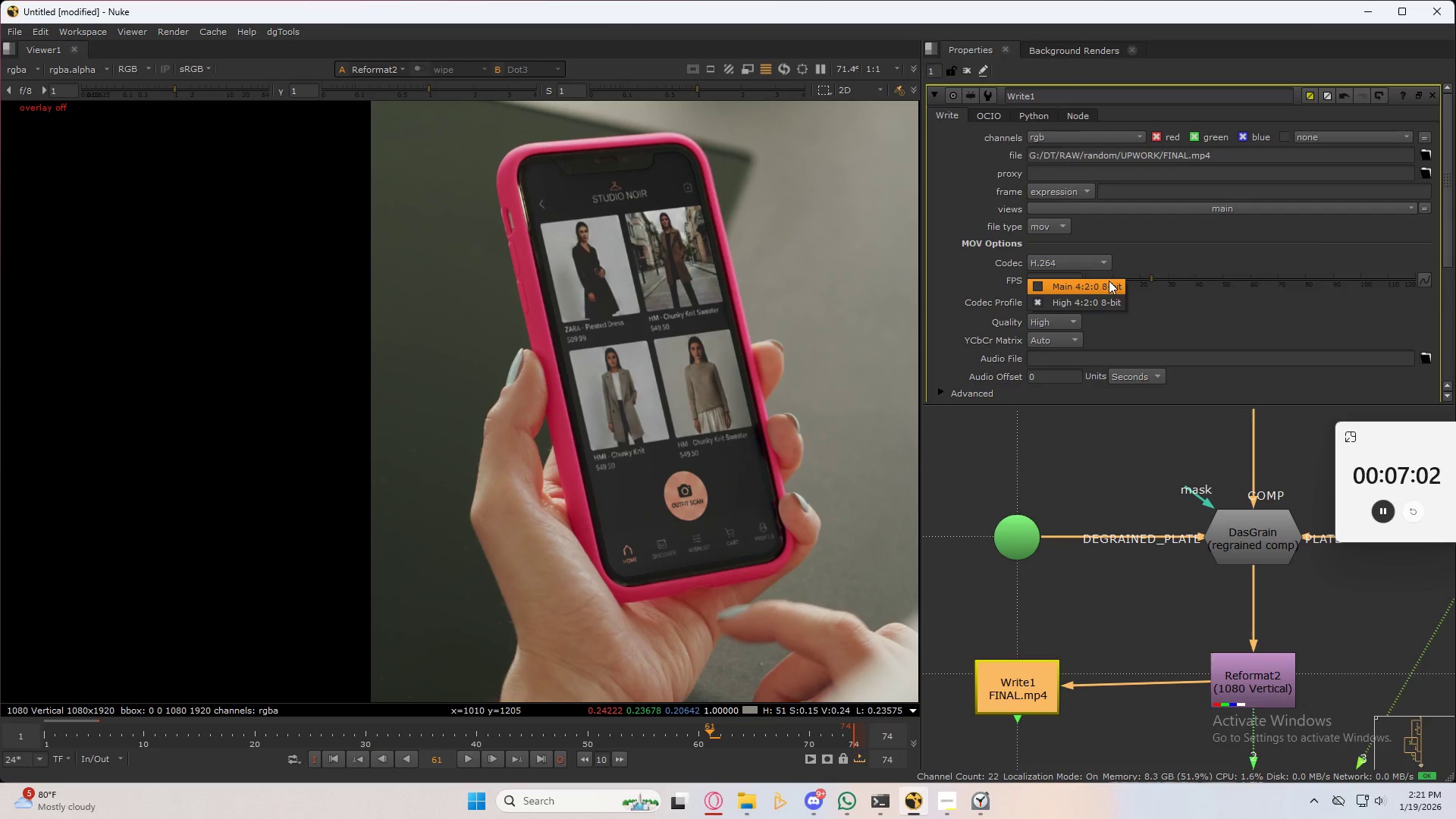 
left_click([1109, 305])
 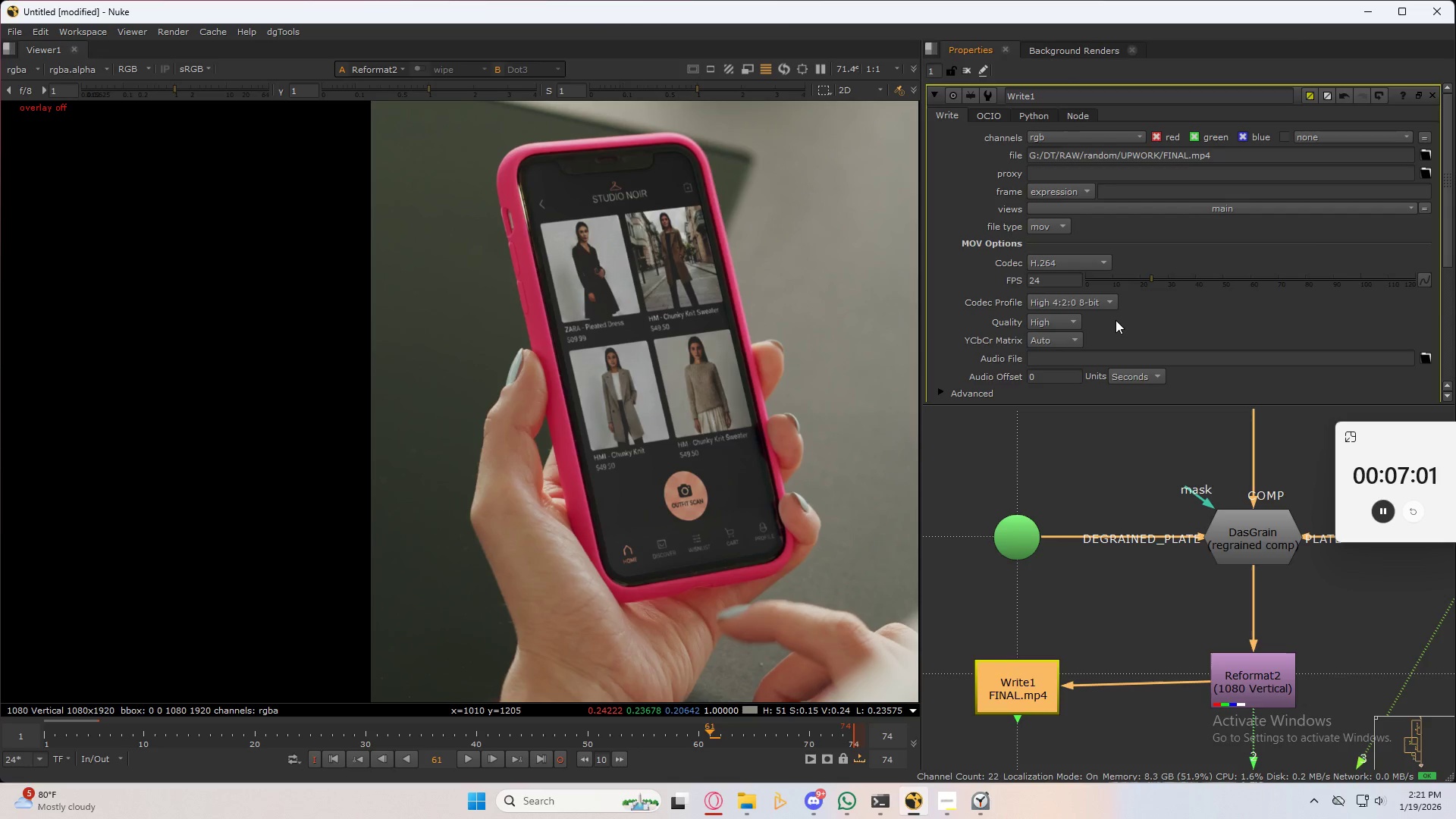 
scroll: coordinate [1151, 272], scroll_direction: down, amount: 3.0
 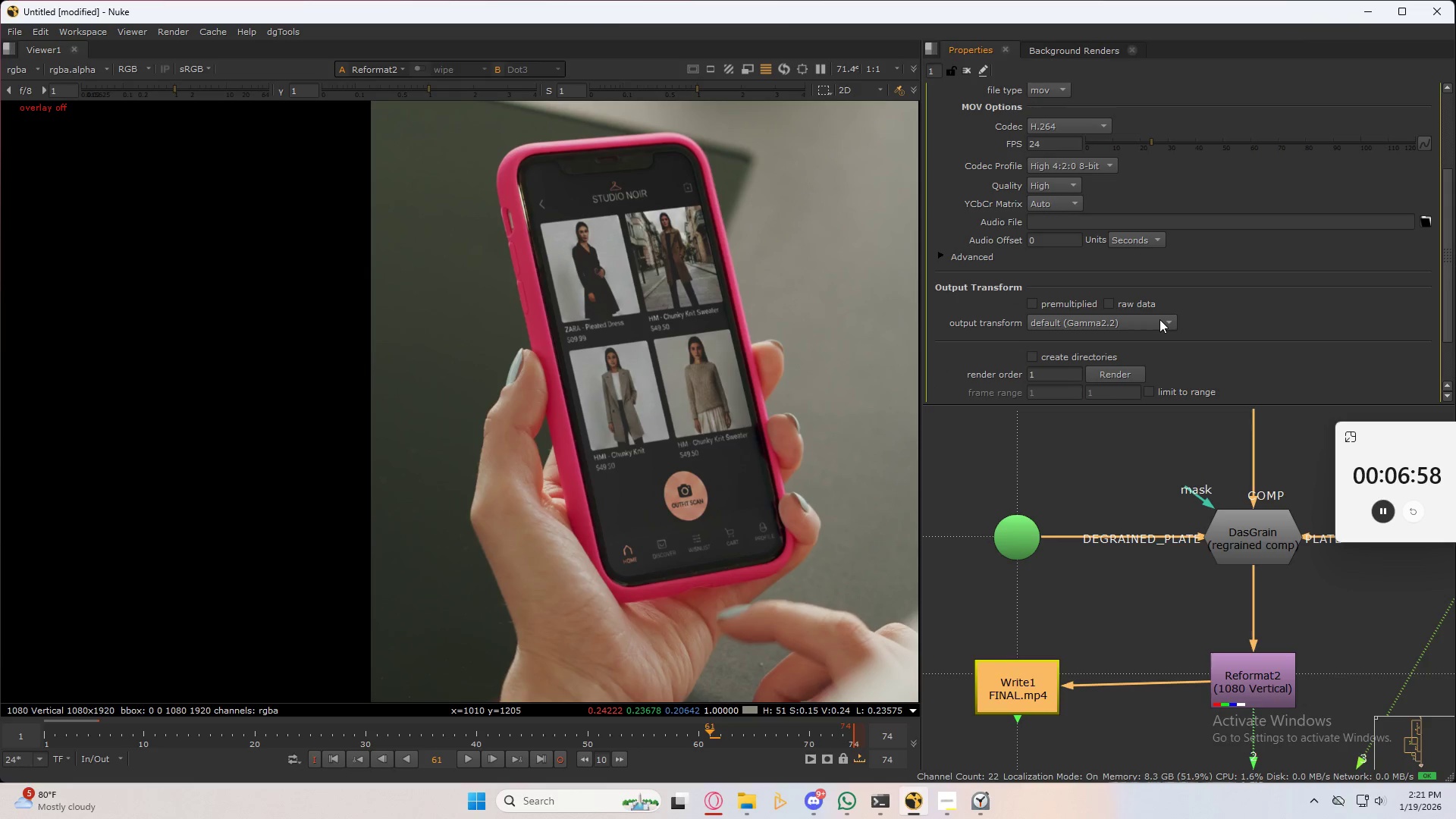 
left_click([1159, 319])
 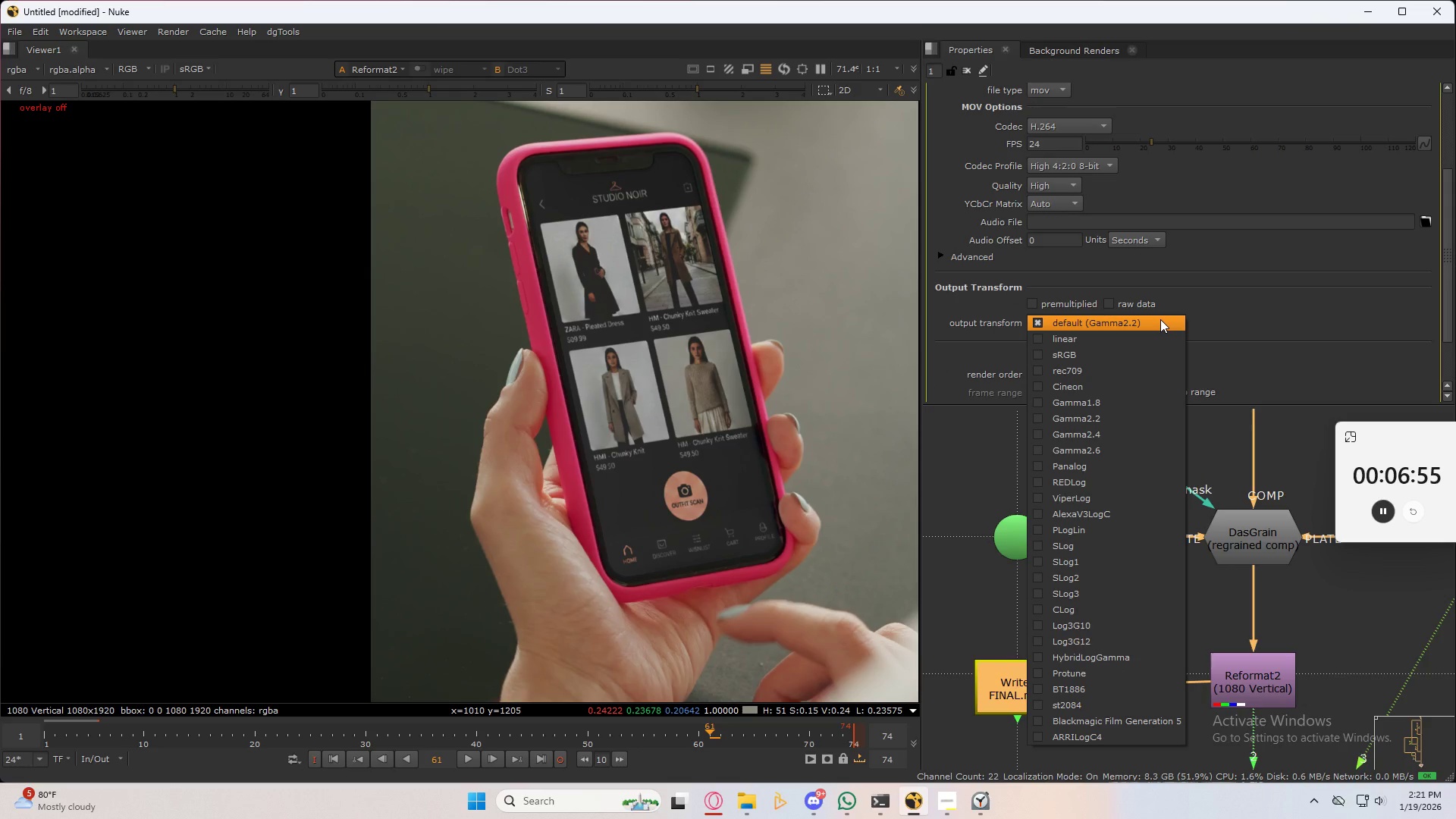 
left_click([1160, 319])
 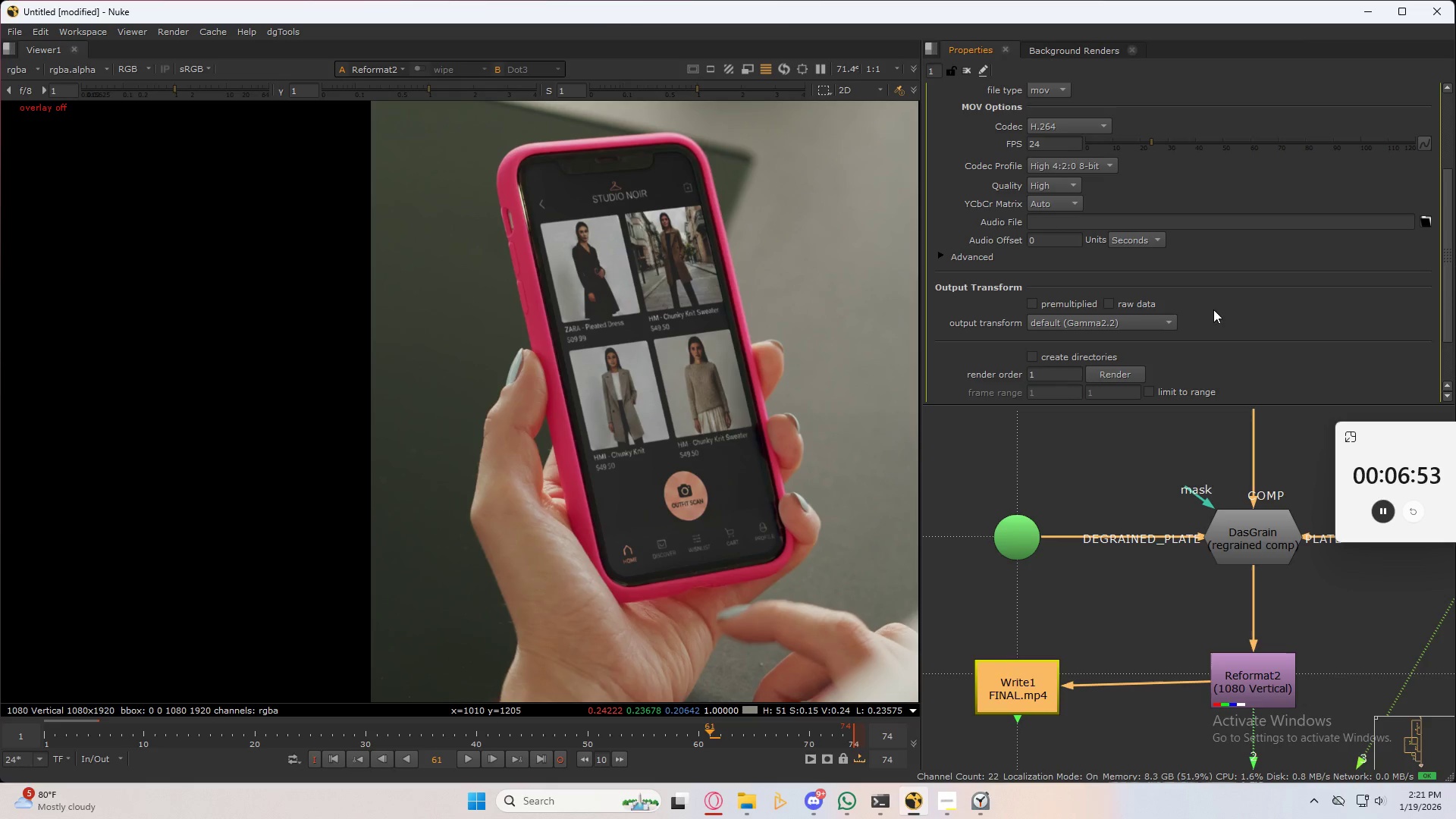 
left_click([1141, 323])
 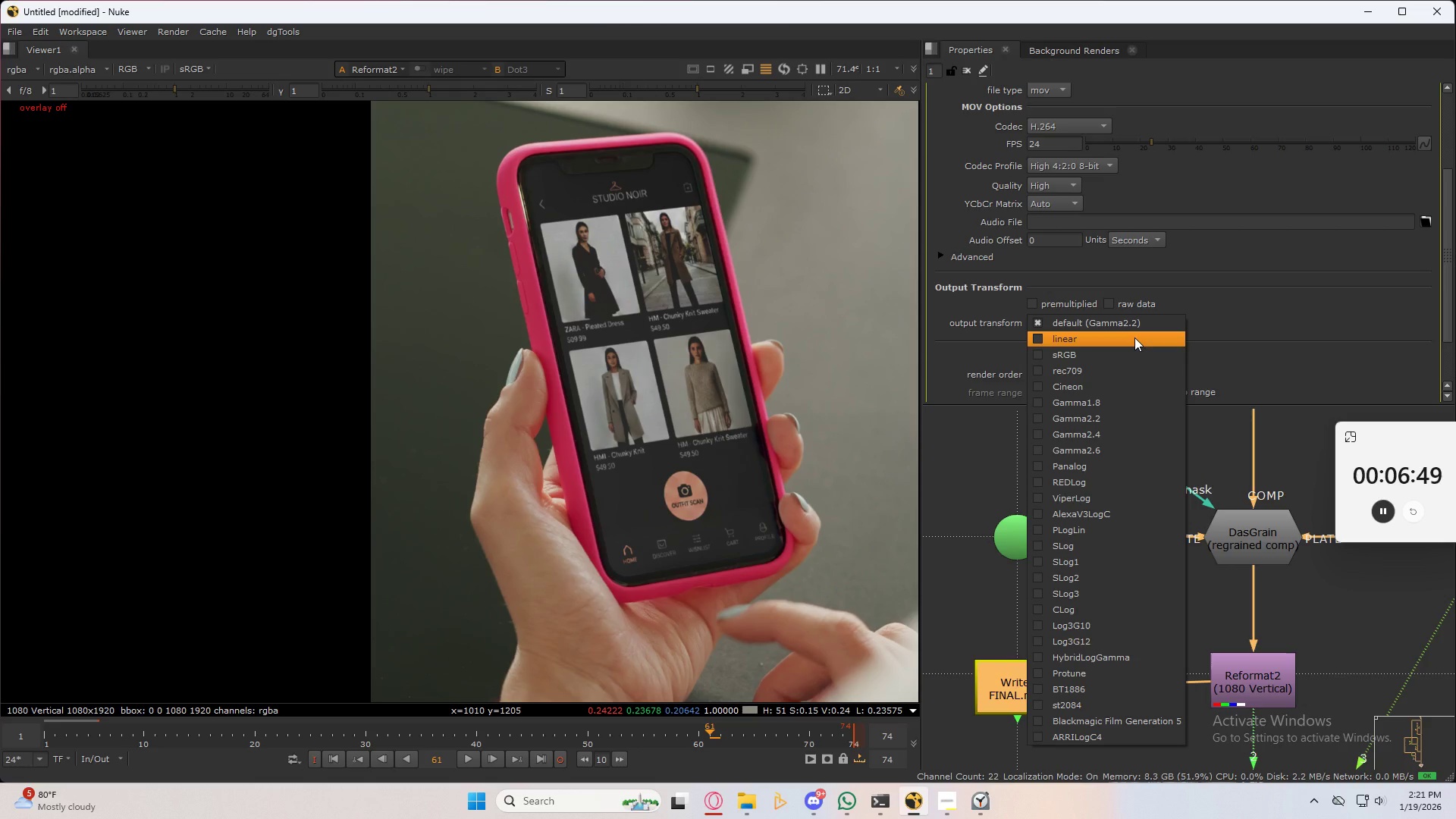 
left_click([1134, 337])
 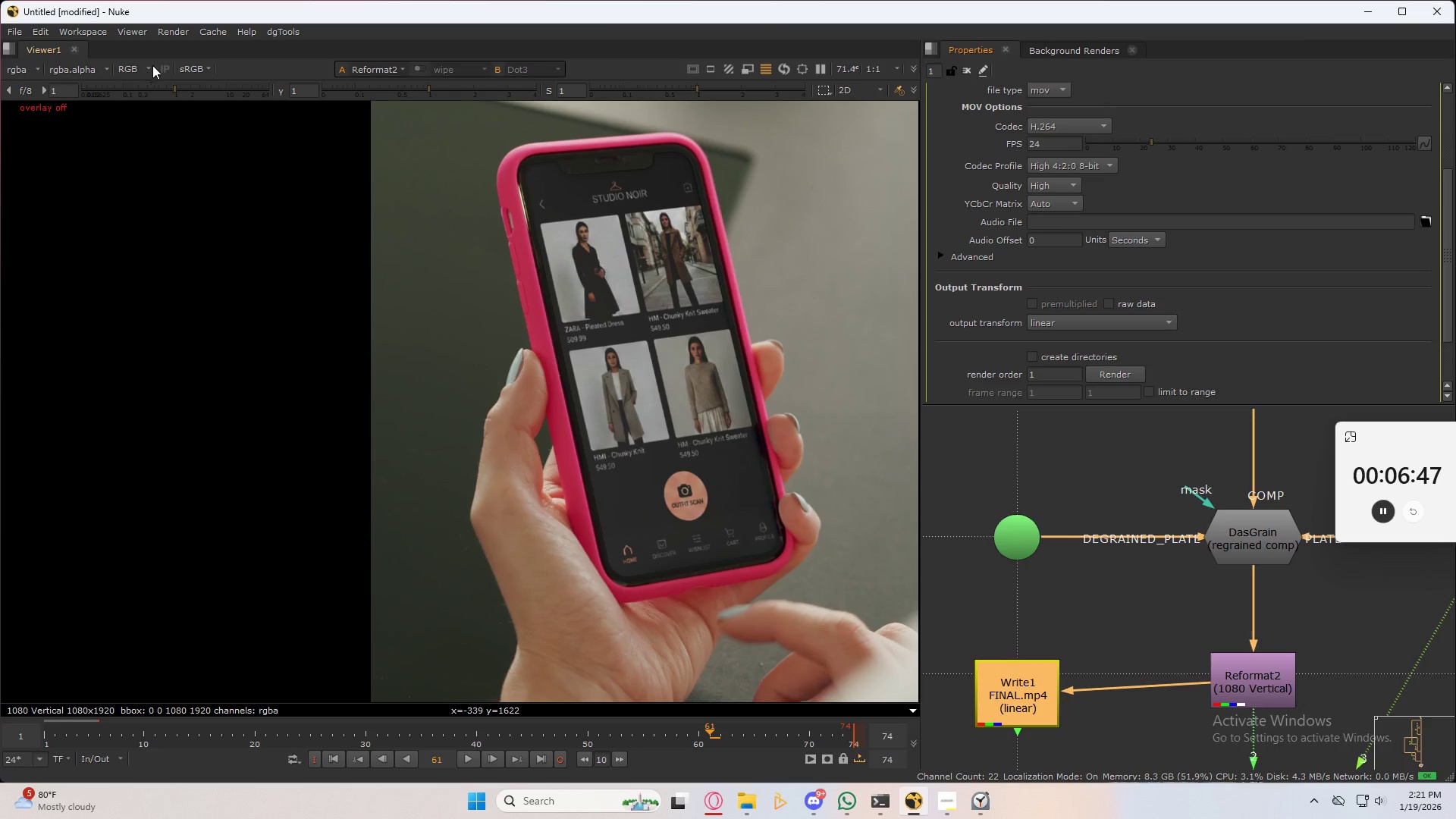 
left_click([198, 69])
 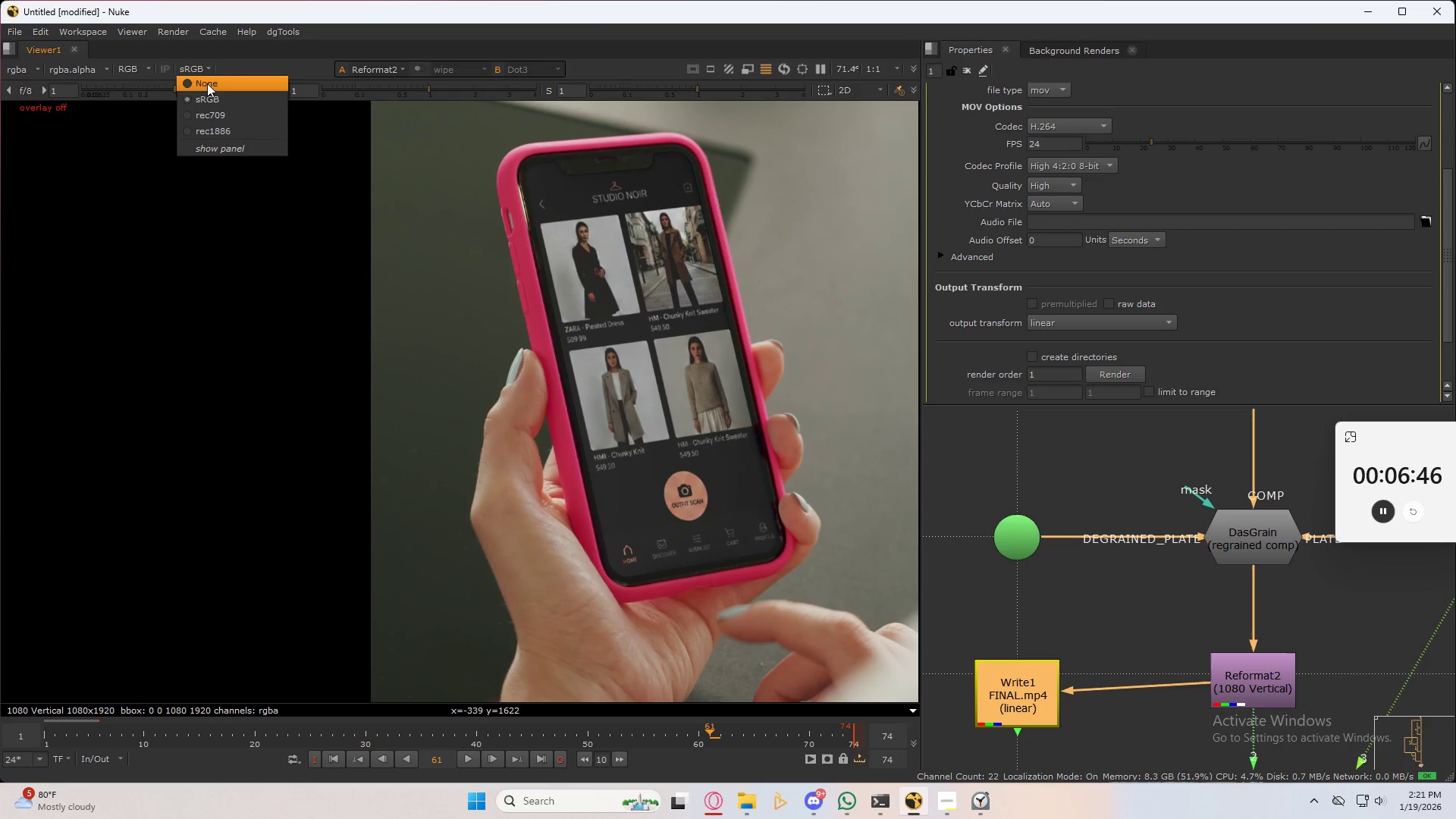 
left_click([207, 83])
 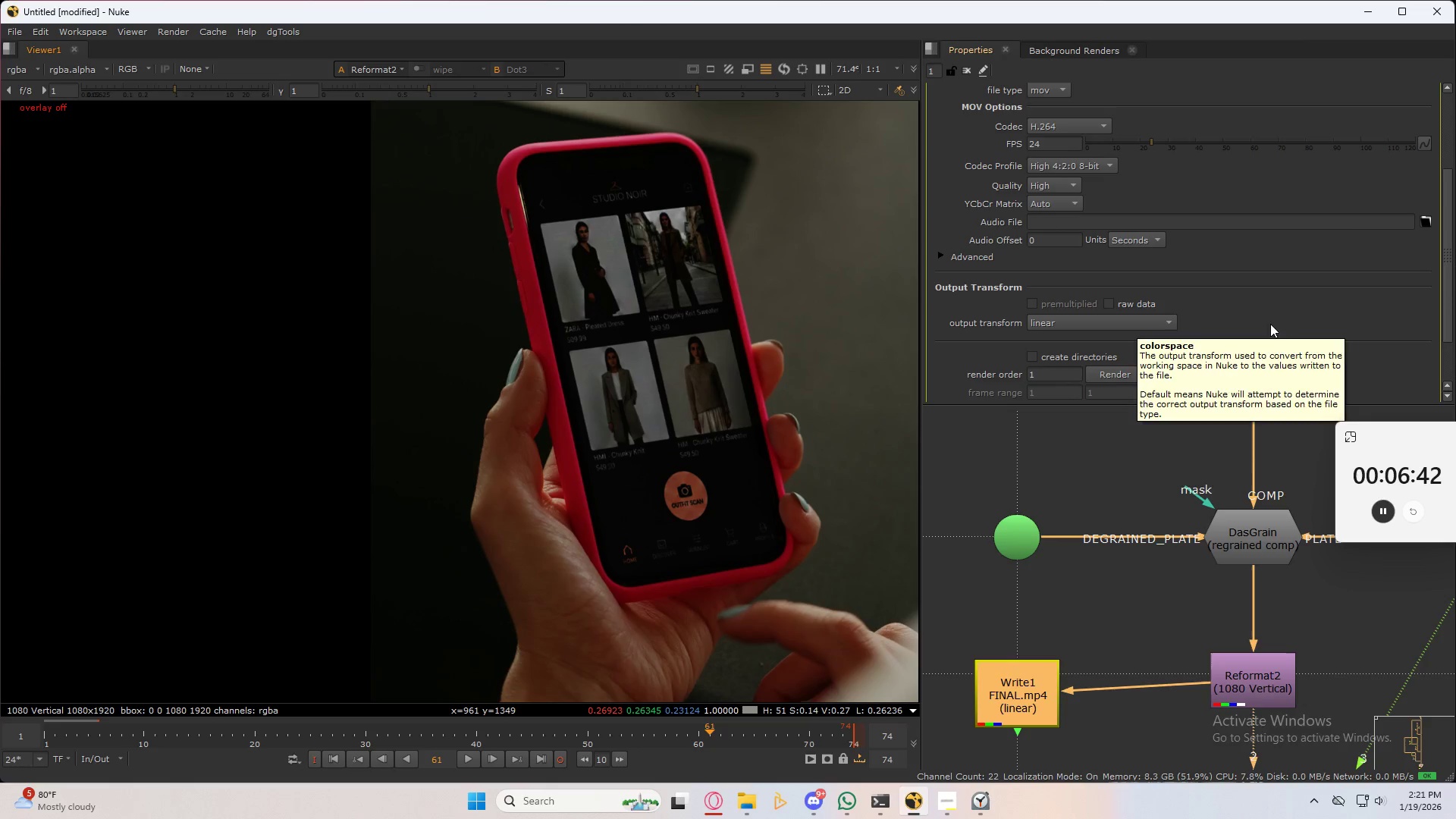 
scroll: coordinate [1256, 317], scroll_direction: up, amount: 2.0
 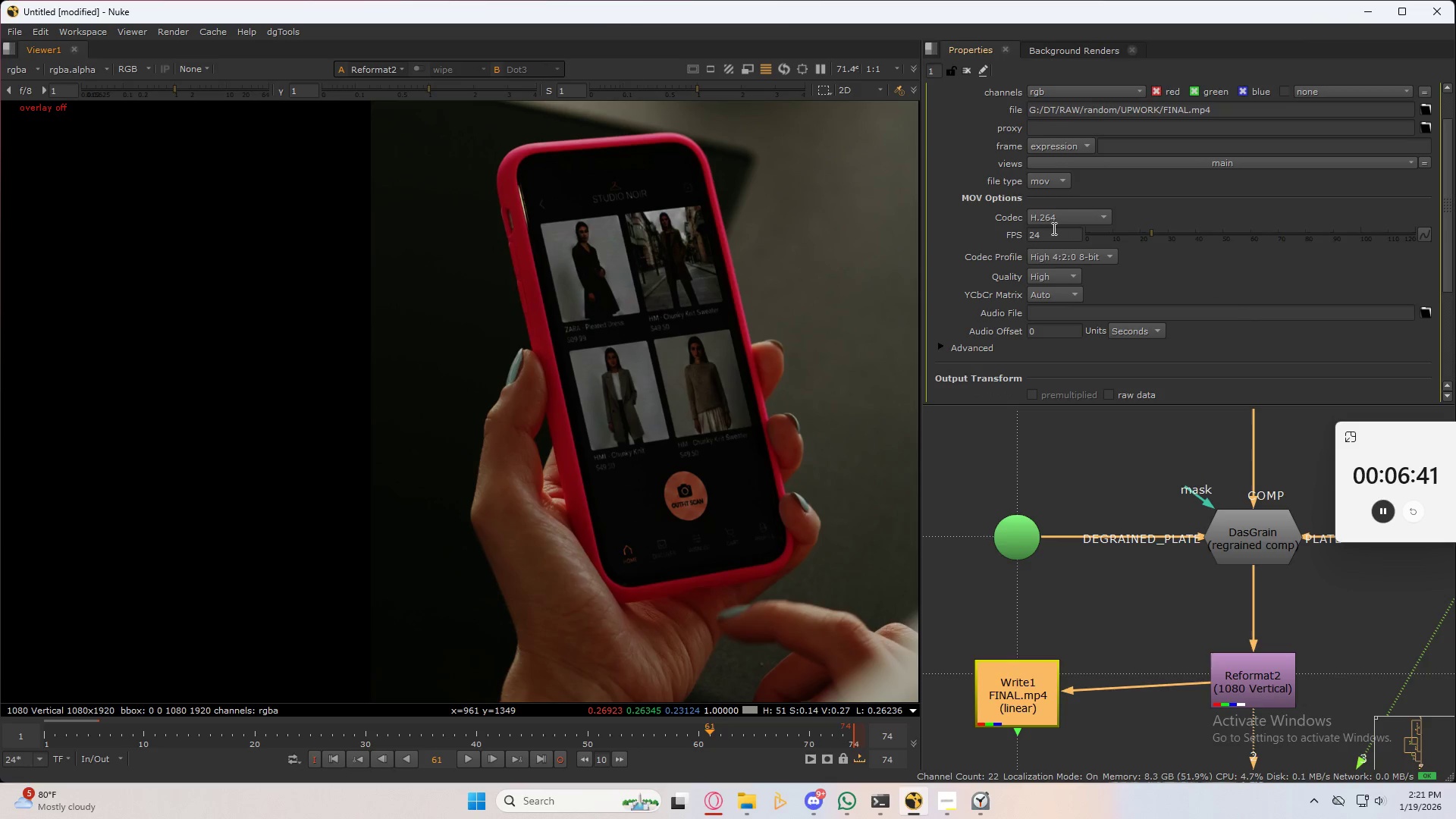 
left_click_drag(start_coordinate=[1053, 229], to_coordinate=[1017, 239])
 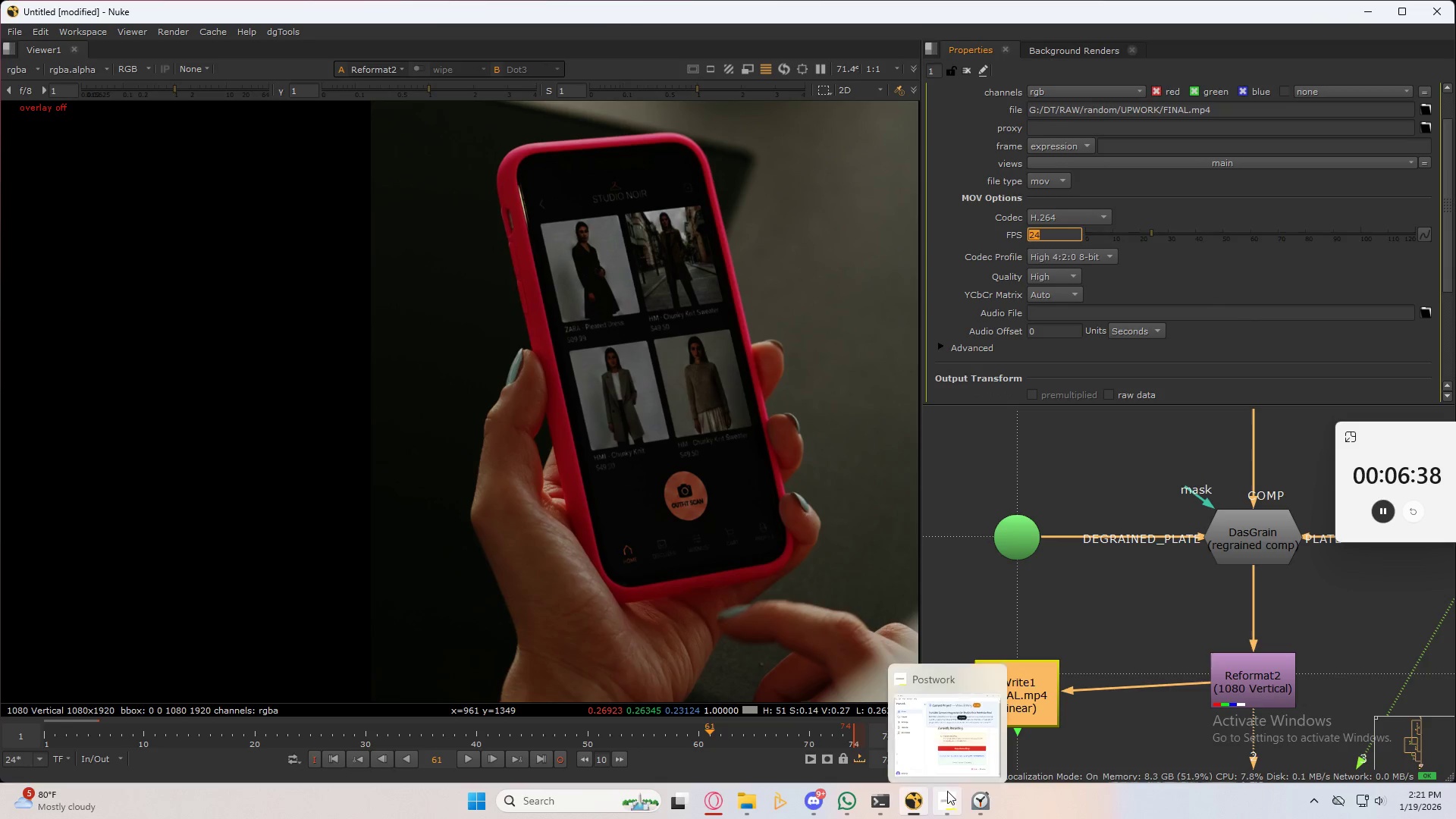 
left_click([945, 798])